 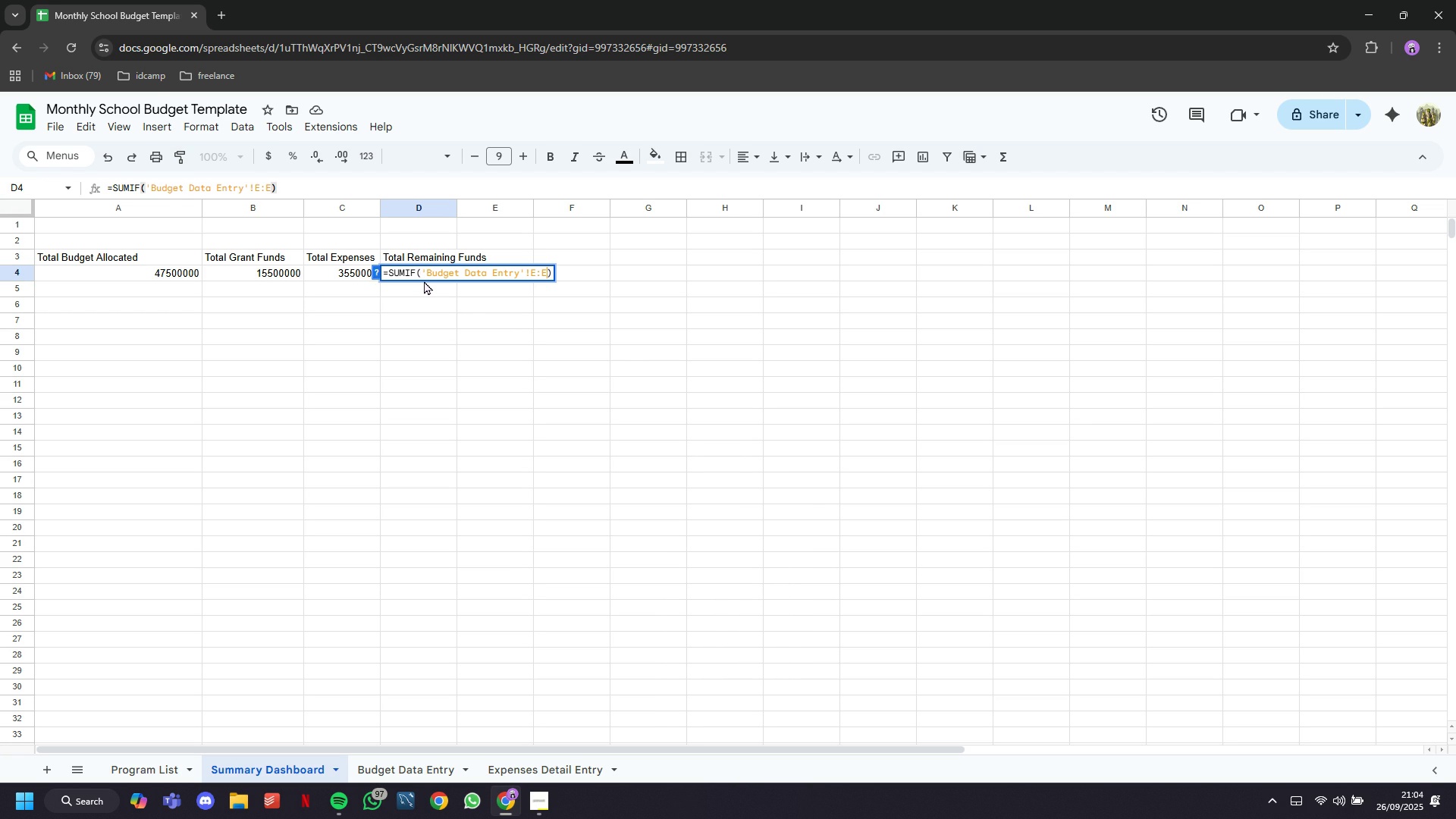 
key(Enter)
 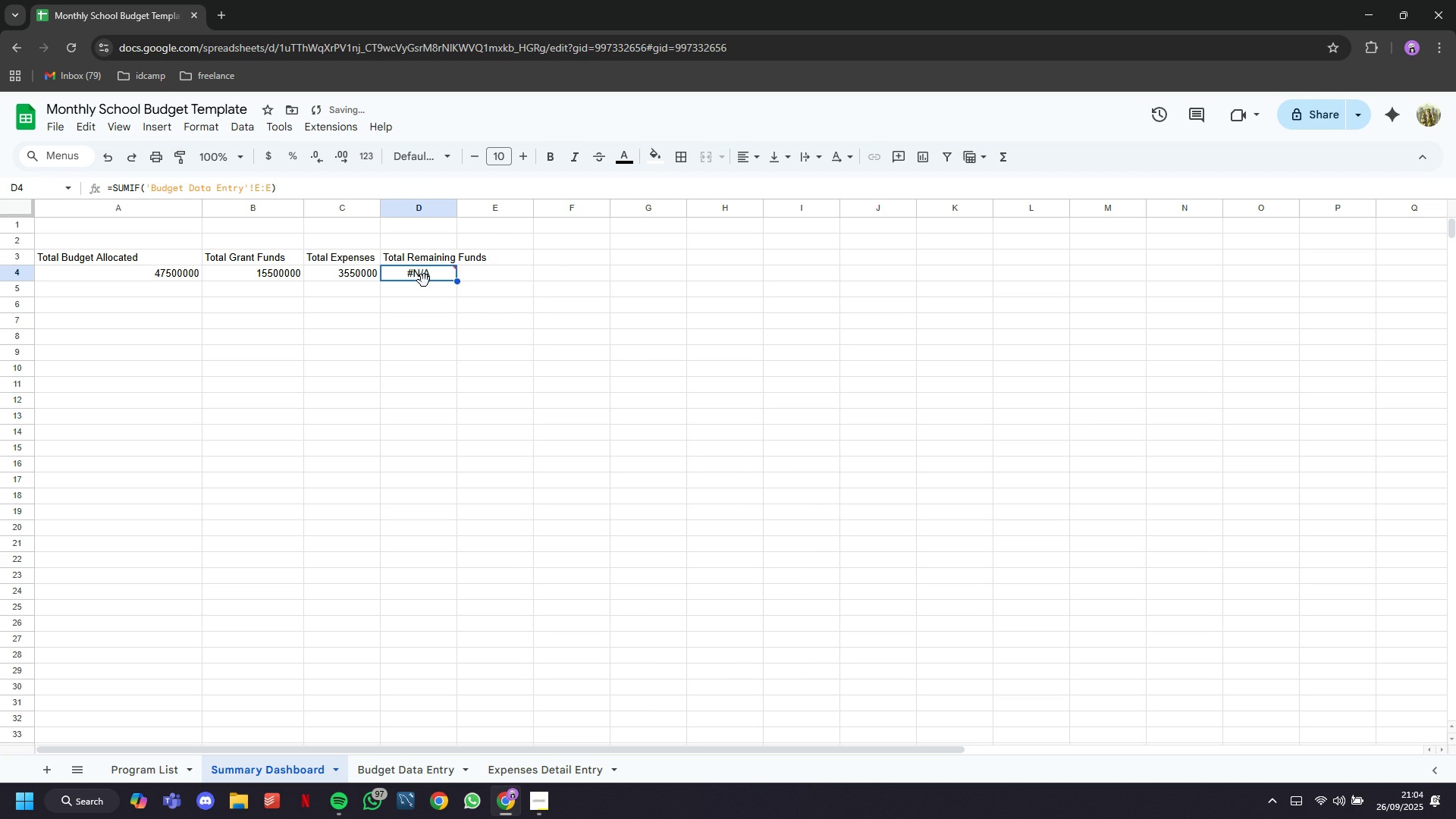 
key(ArrowUp)
 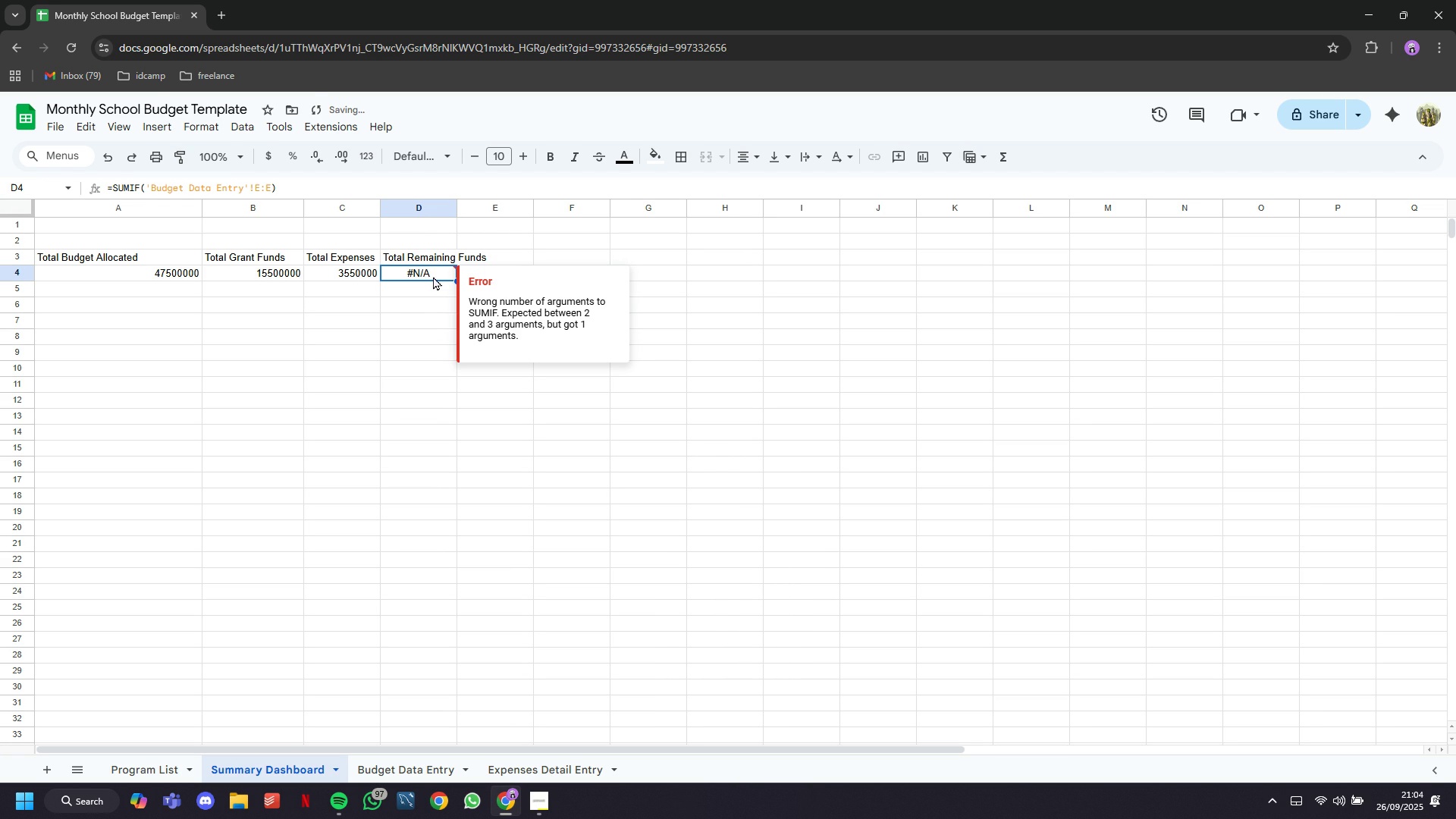 
double_click([433, 276])
 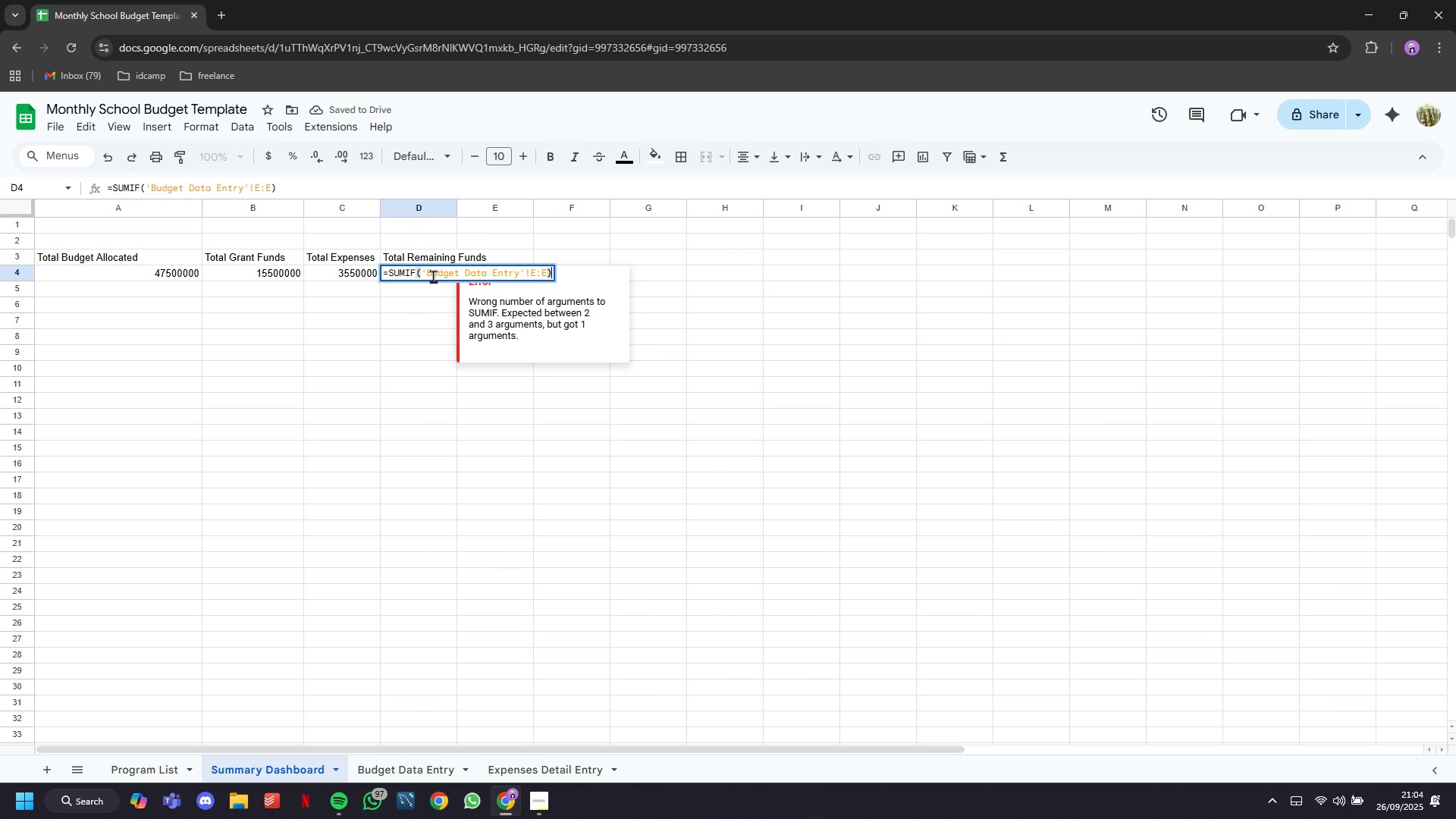 
left_click([433, 276])
 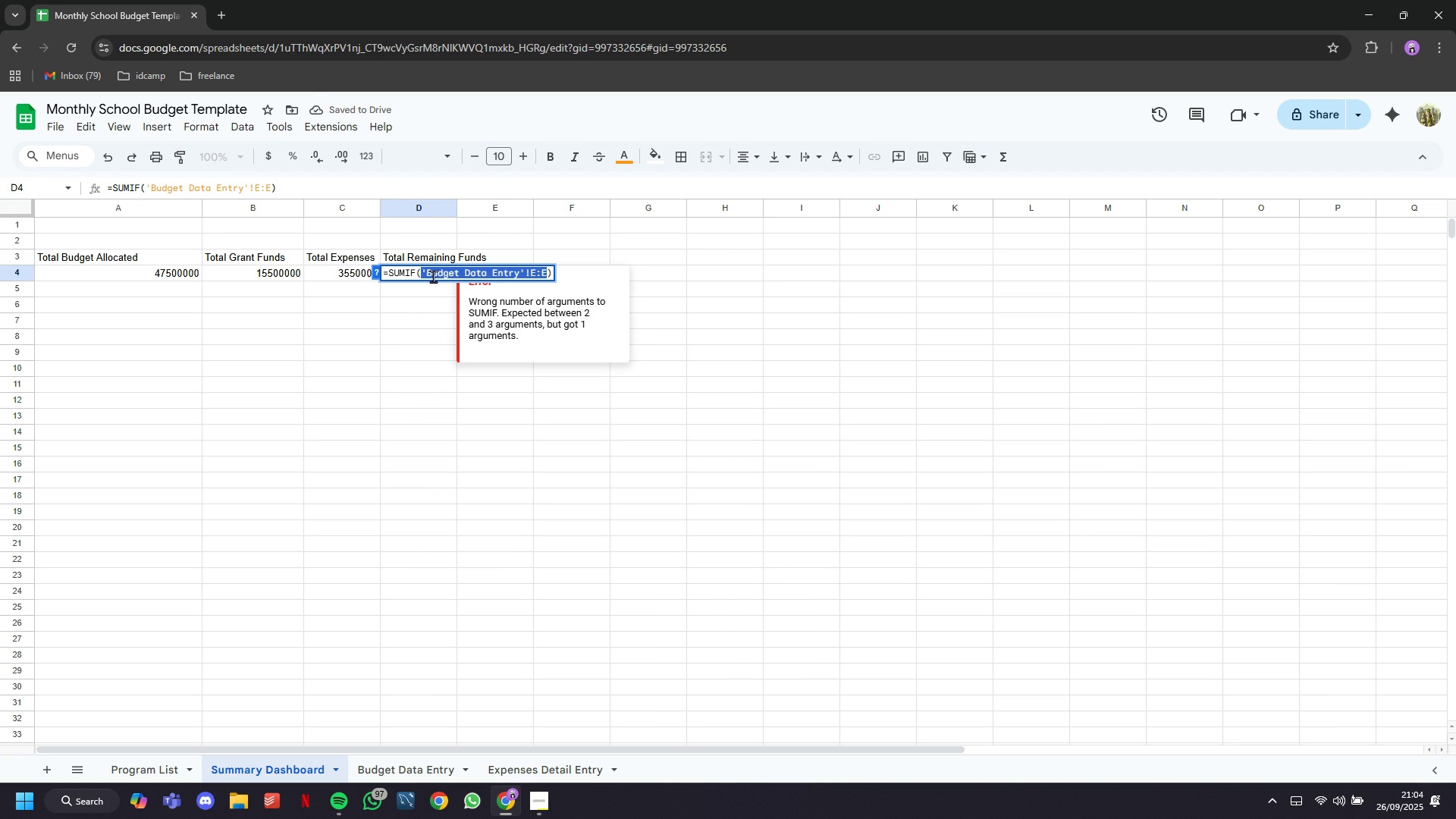 
double_click([433, 276])
 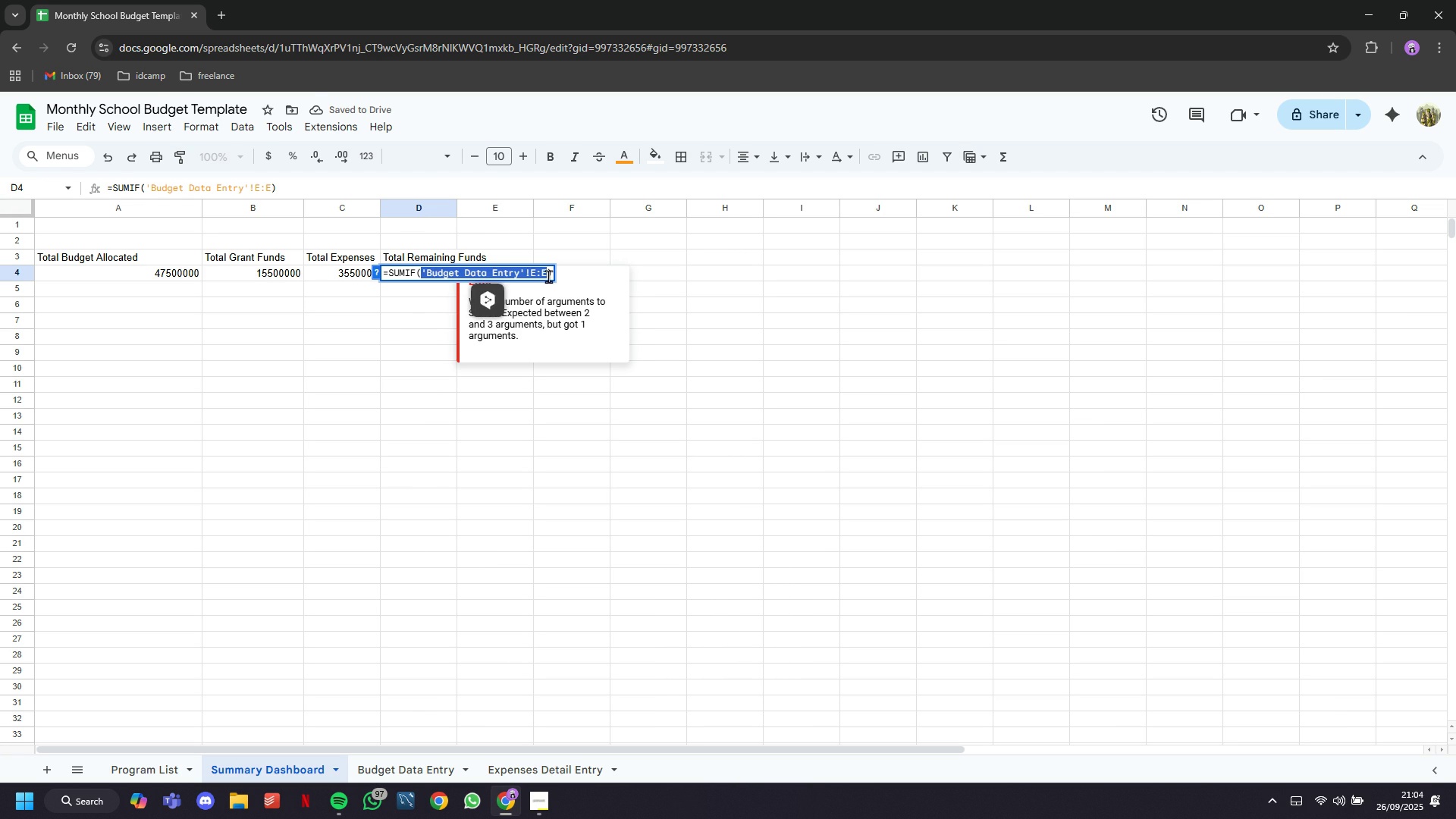 
left_click([548, 276])
 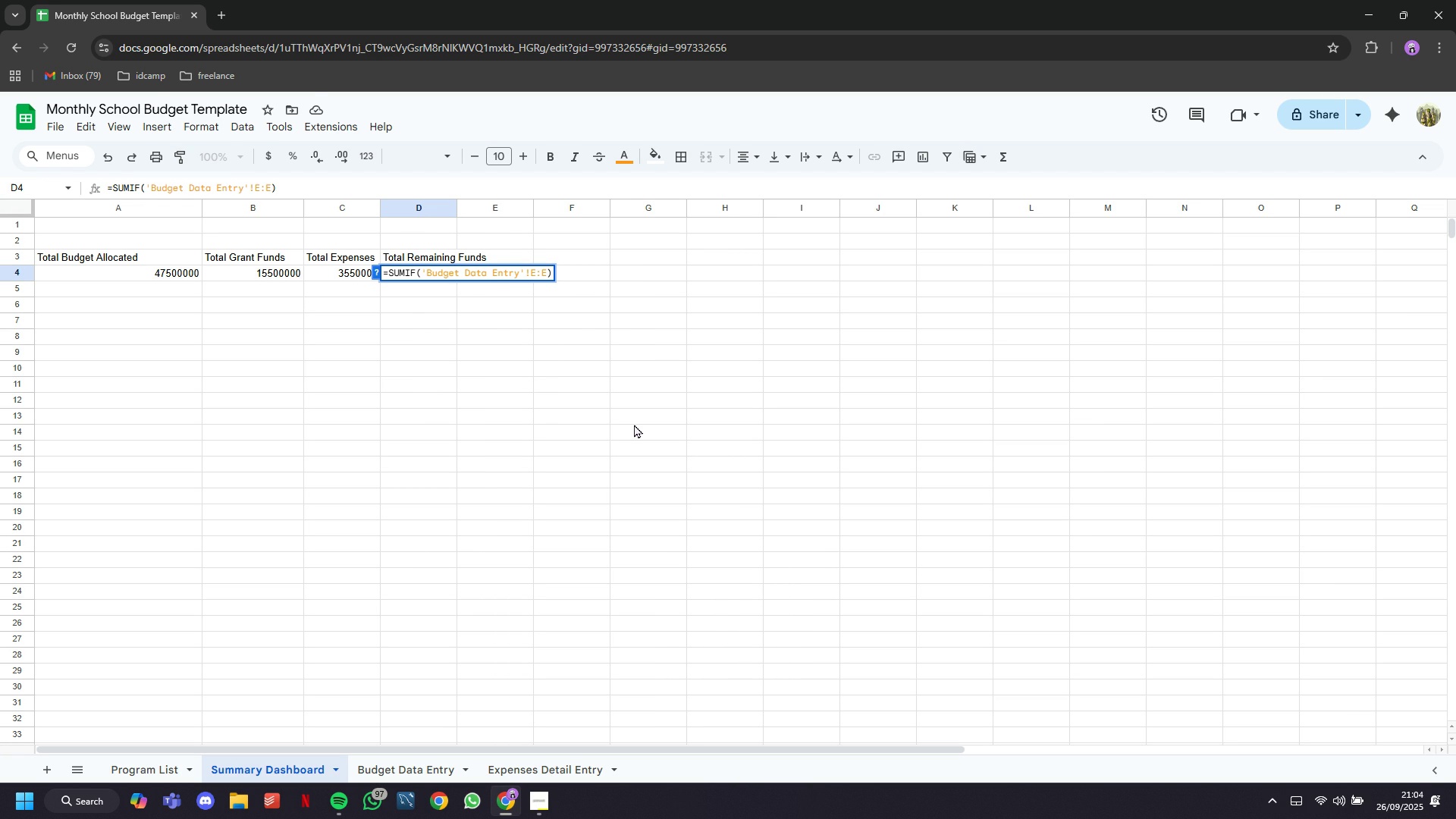 
key(ArrowLeft)
 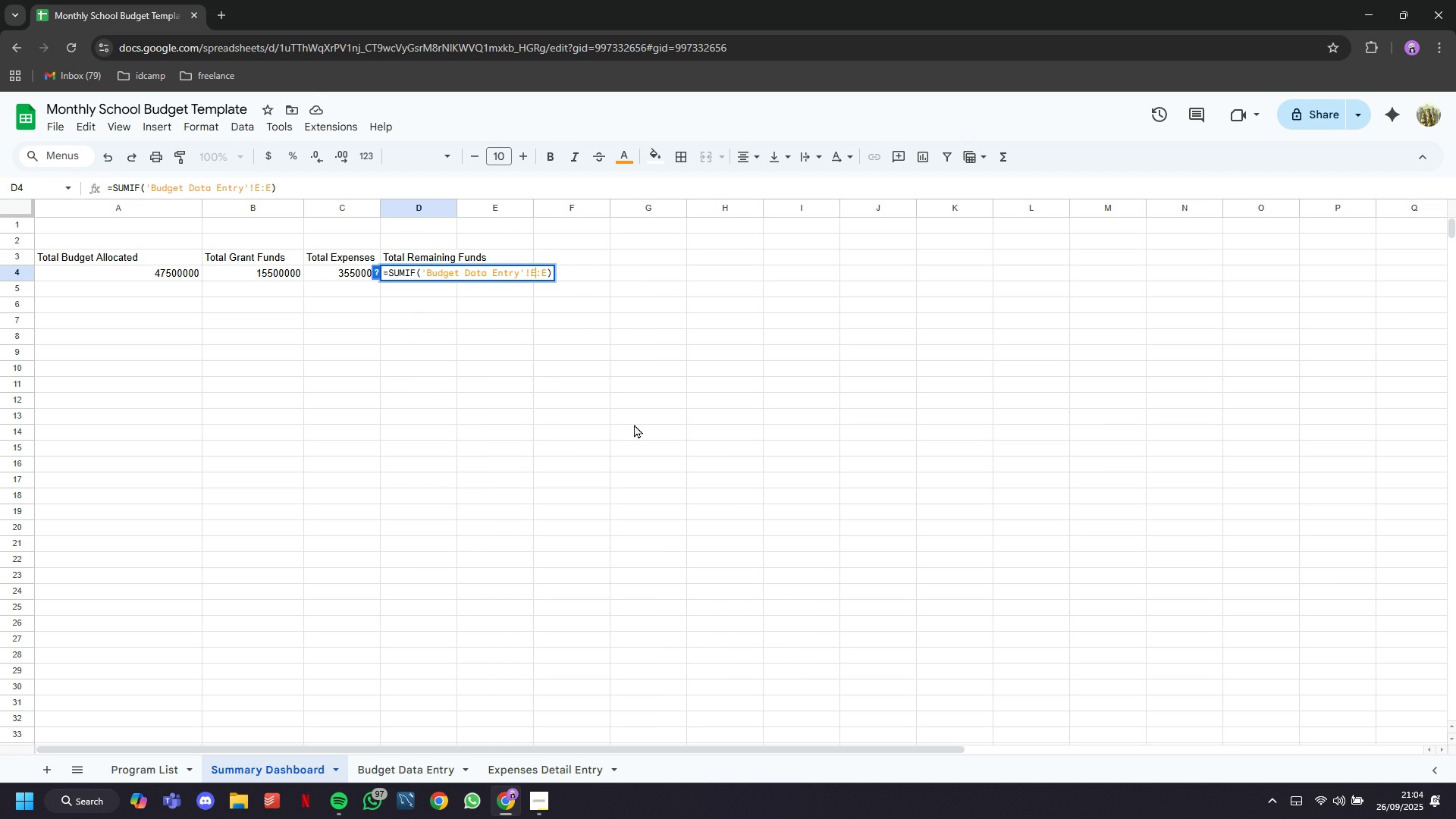 
key(ArrowLeft)
 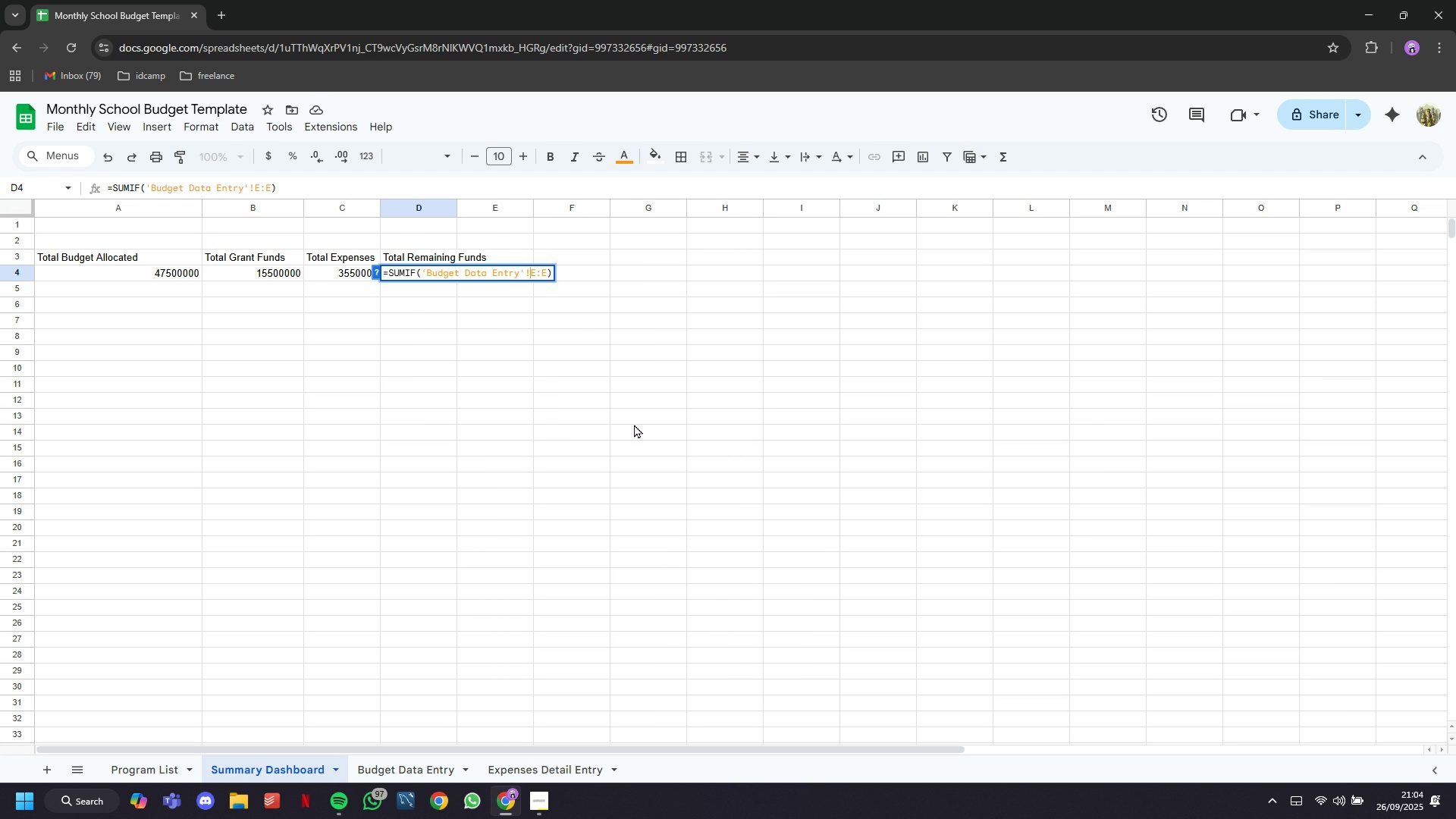 
key(ArrowLeft)
 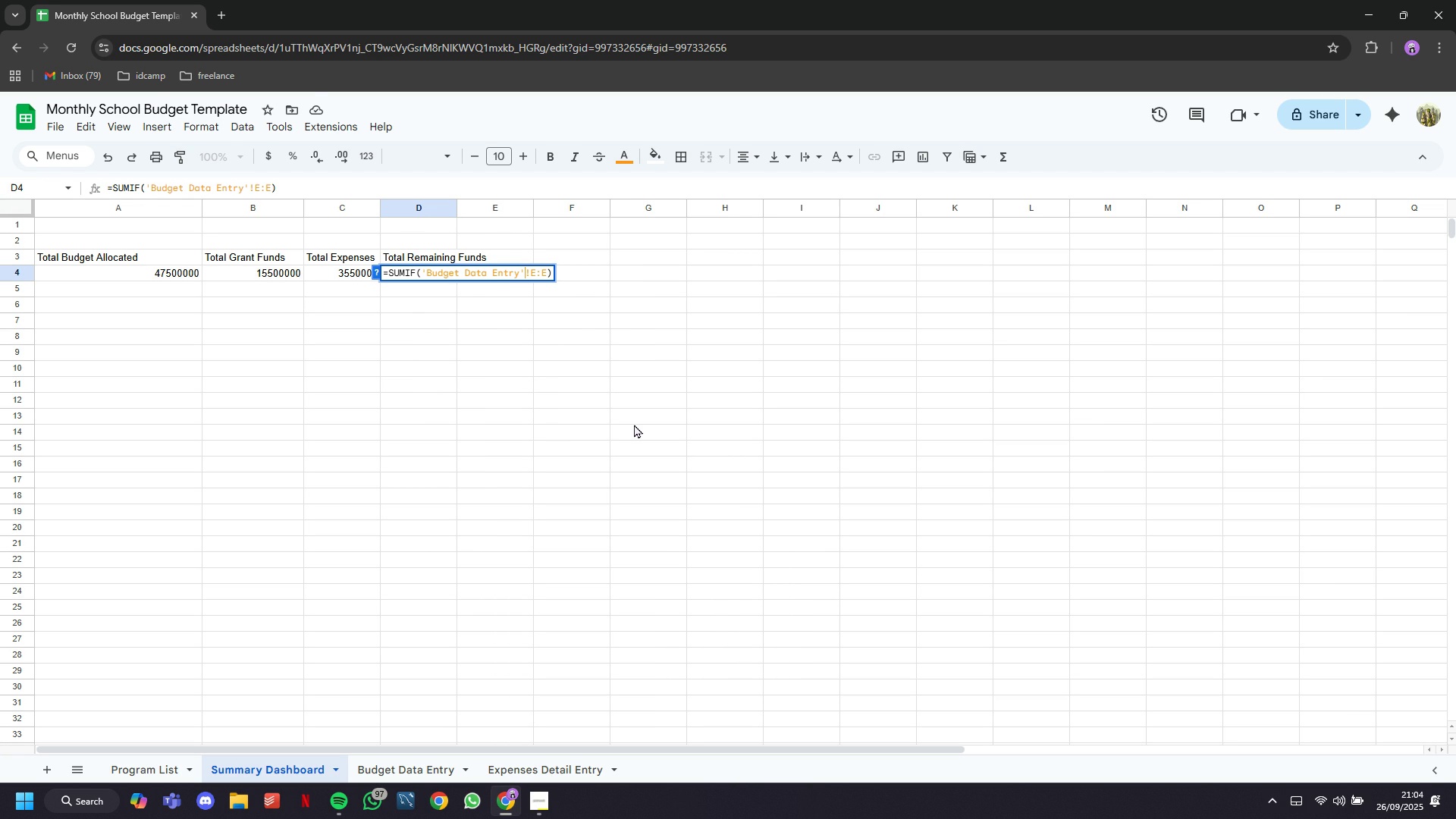 
key(ArrowLeft)
 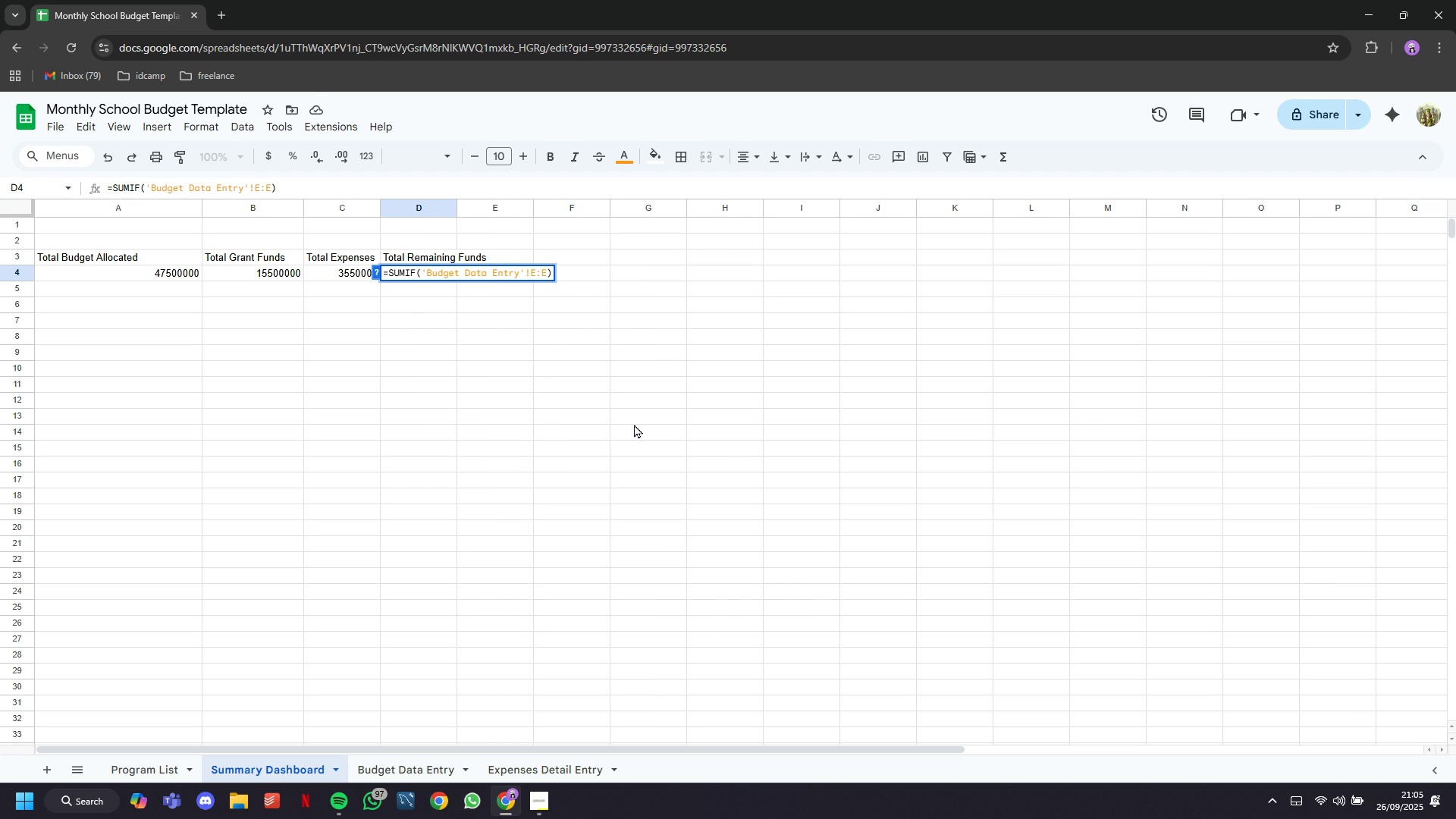 
wait(5.33)
 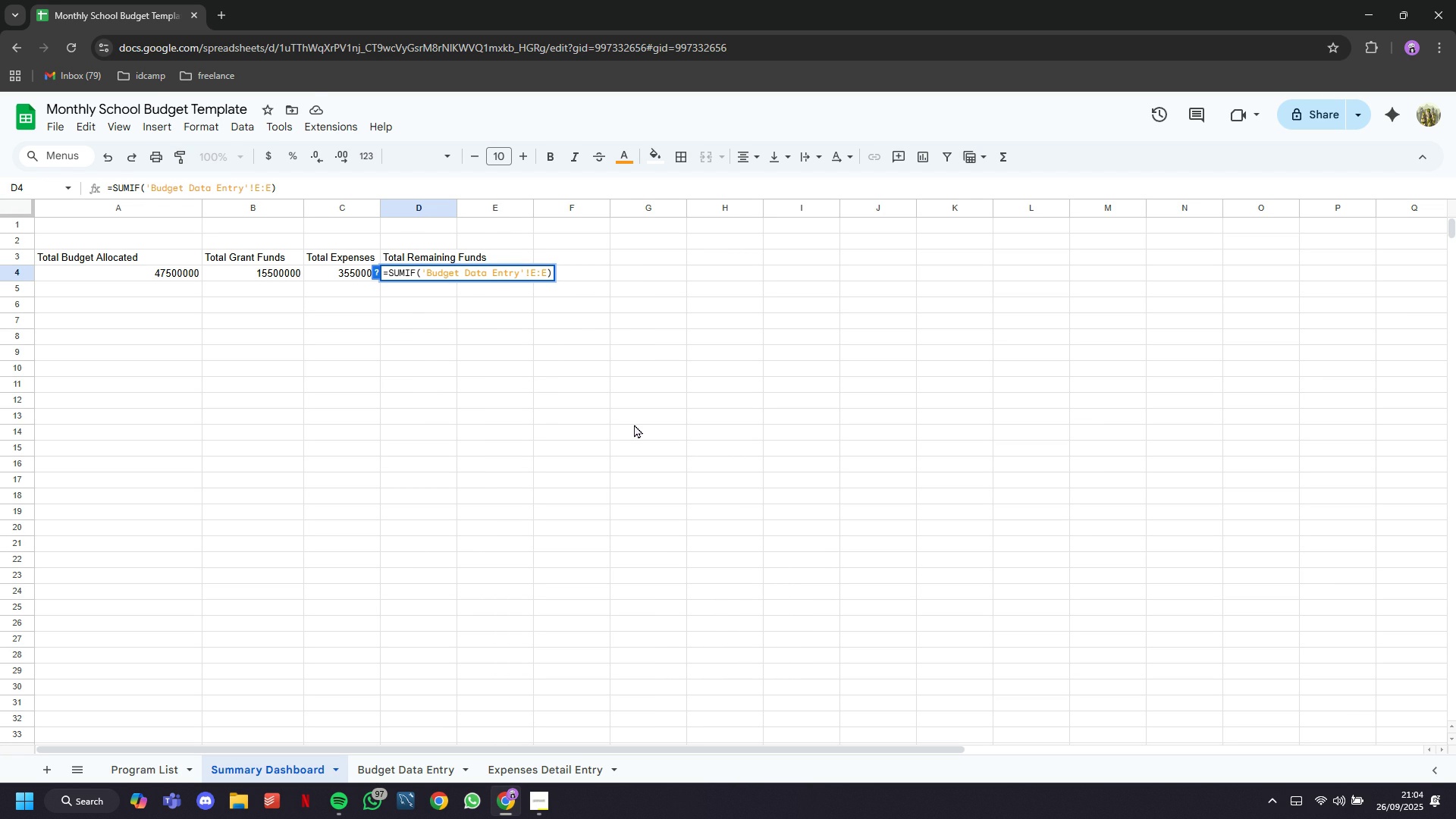 
key(ArrowRight)